 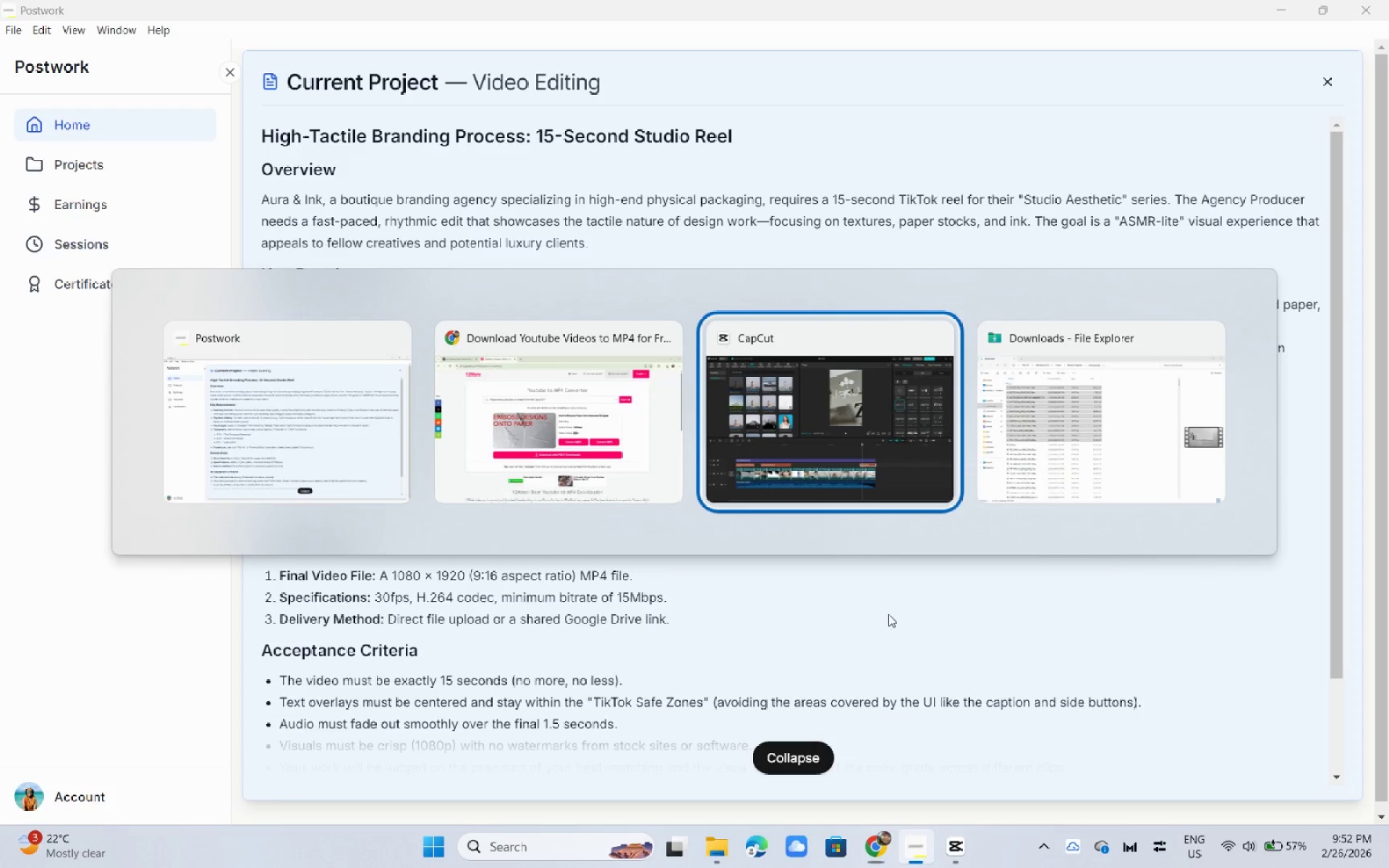 
left_click_drag(start_coordinate=[811, 514], to_coordinate=[759, 516])
 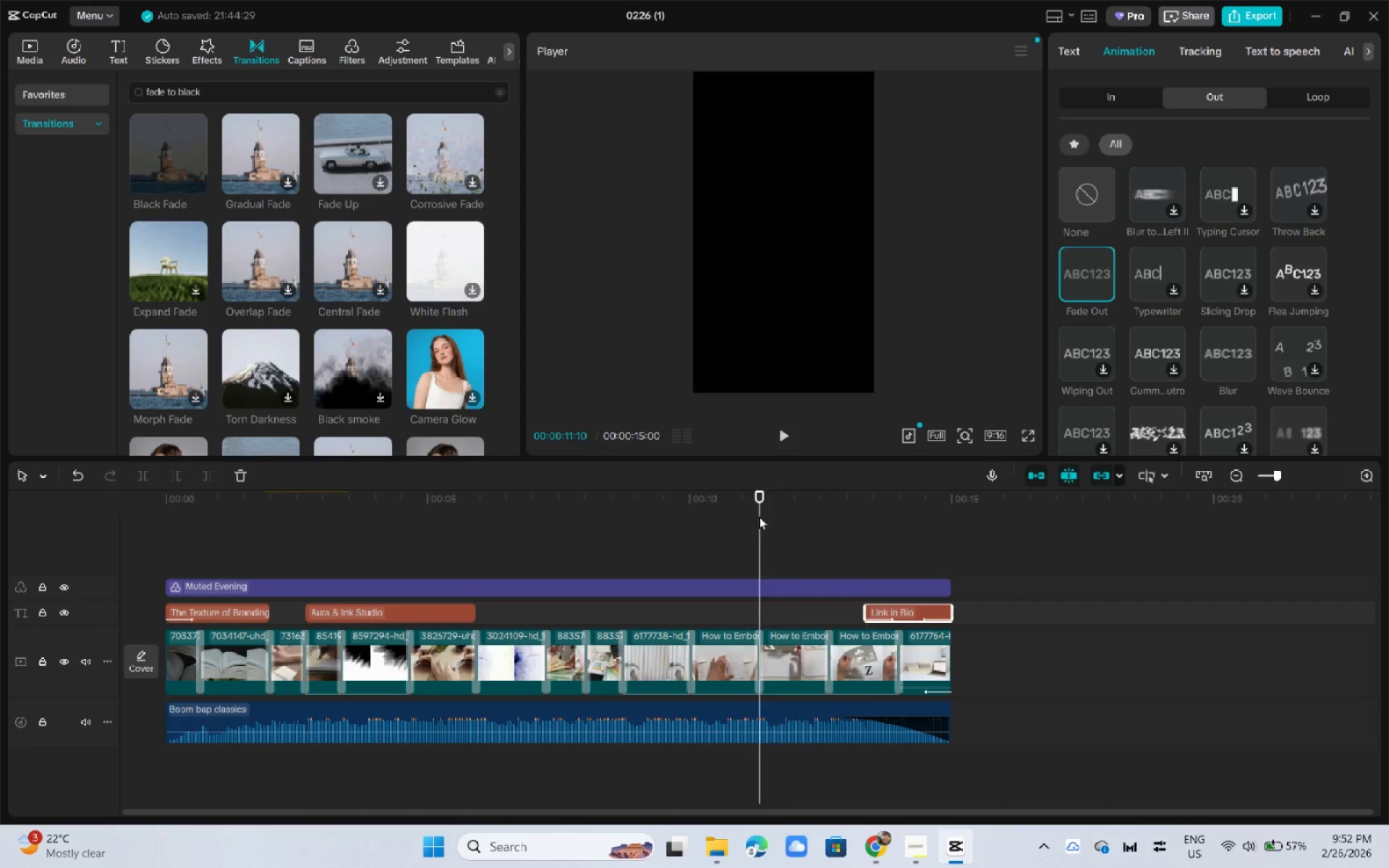 
key(Space)
 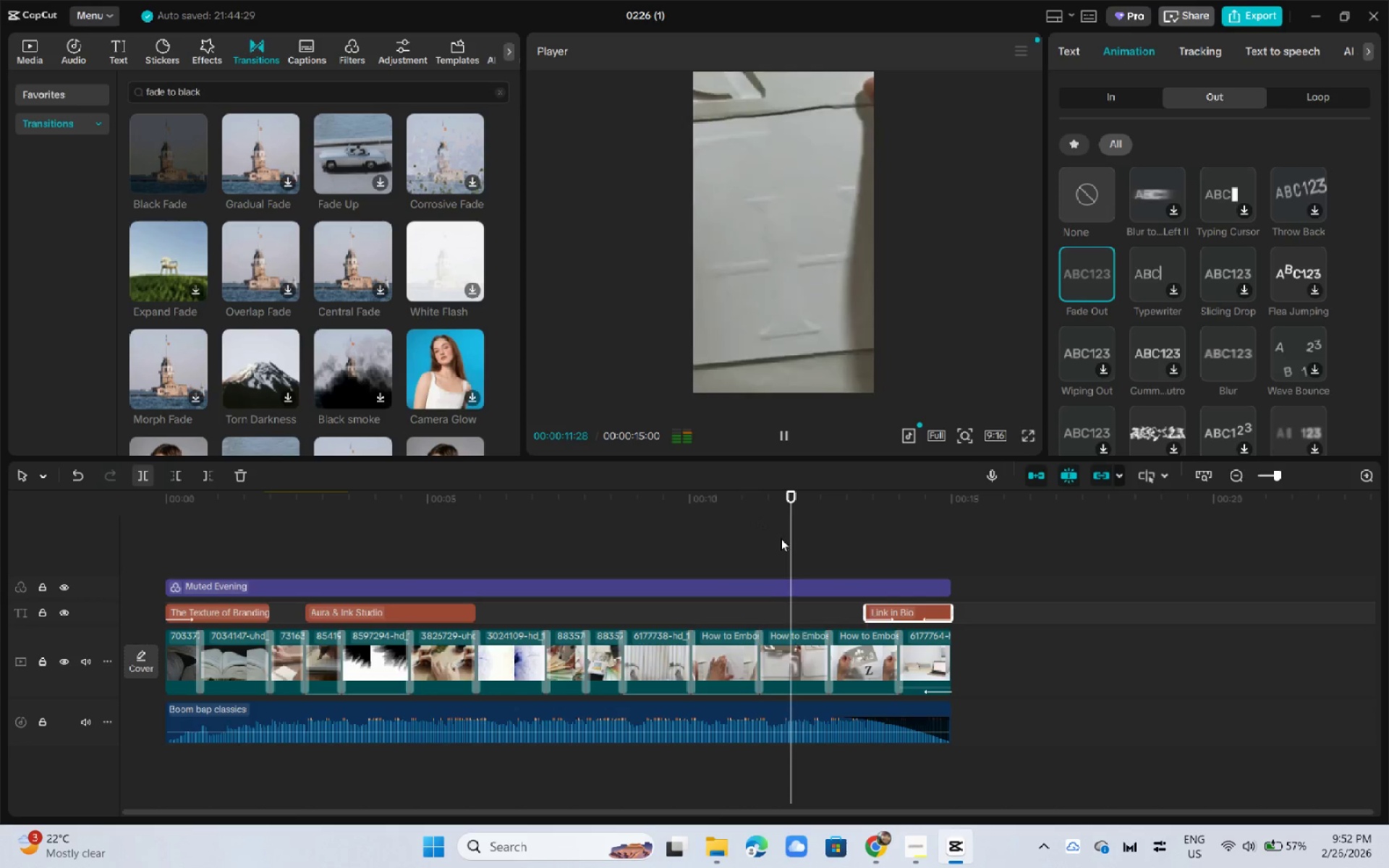 
key(Space)
 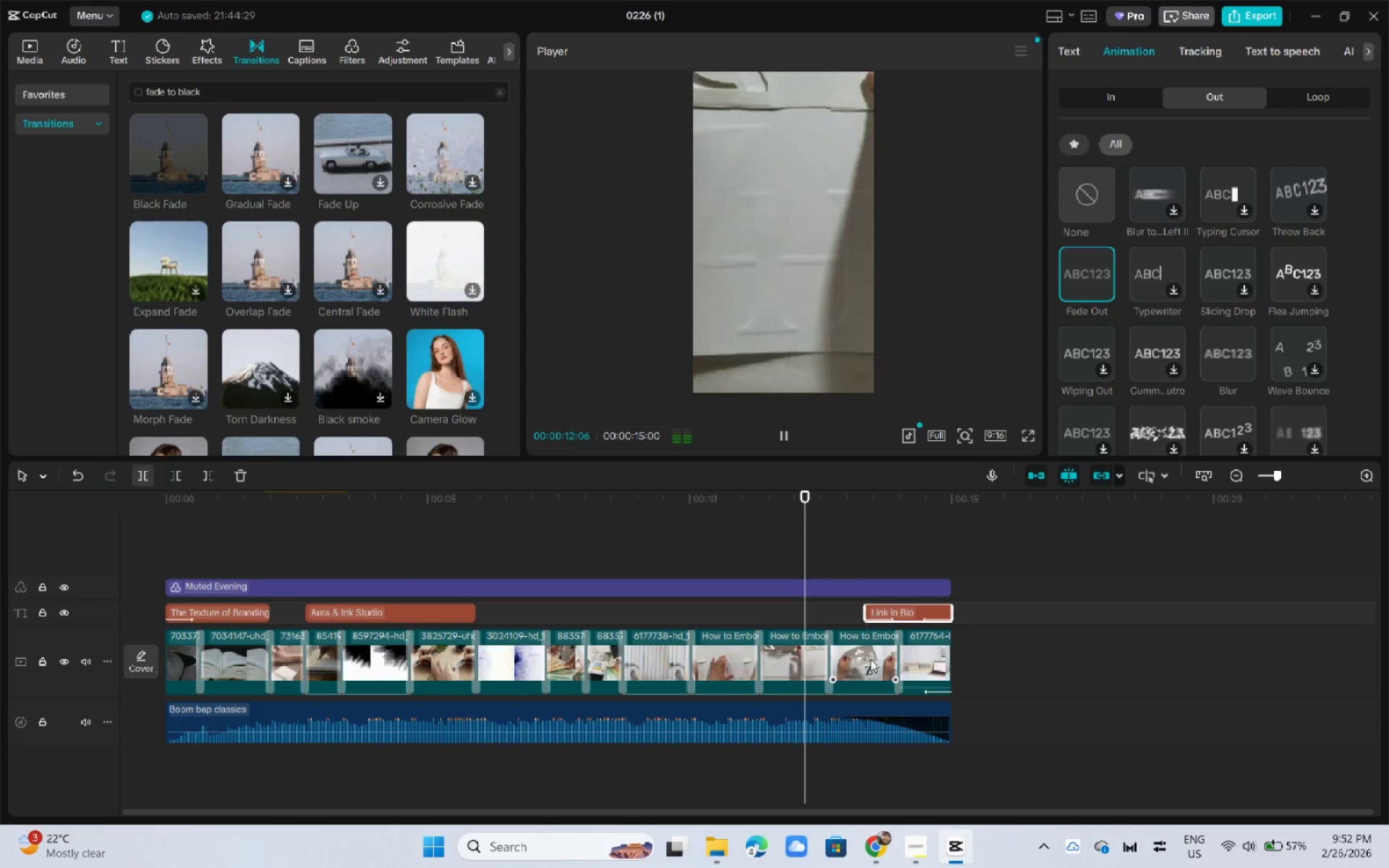 
left_click([870, 659])
 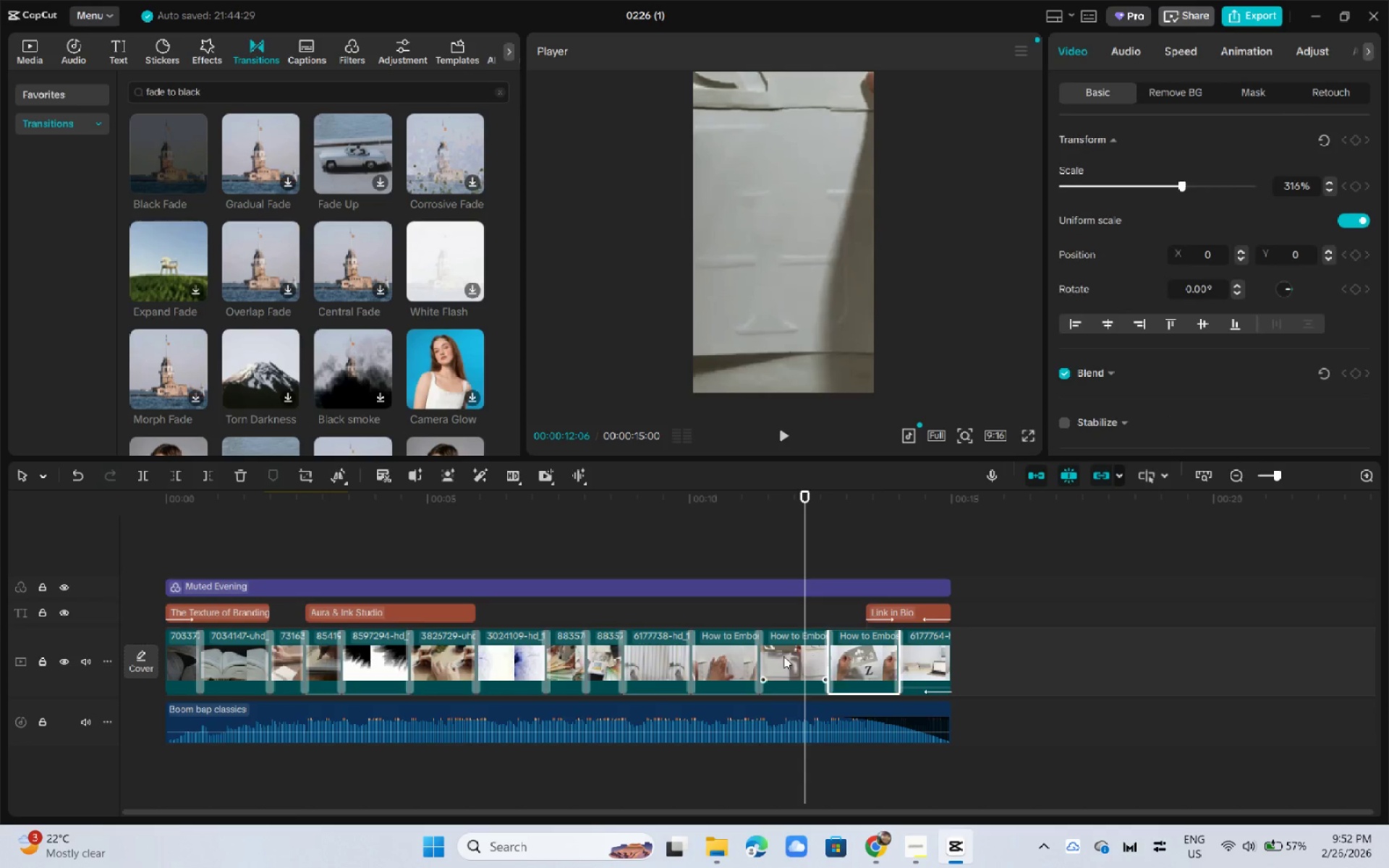 
left_click([783, 656])
 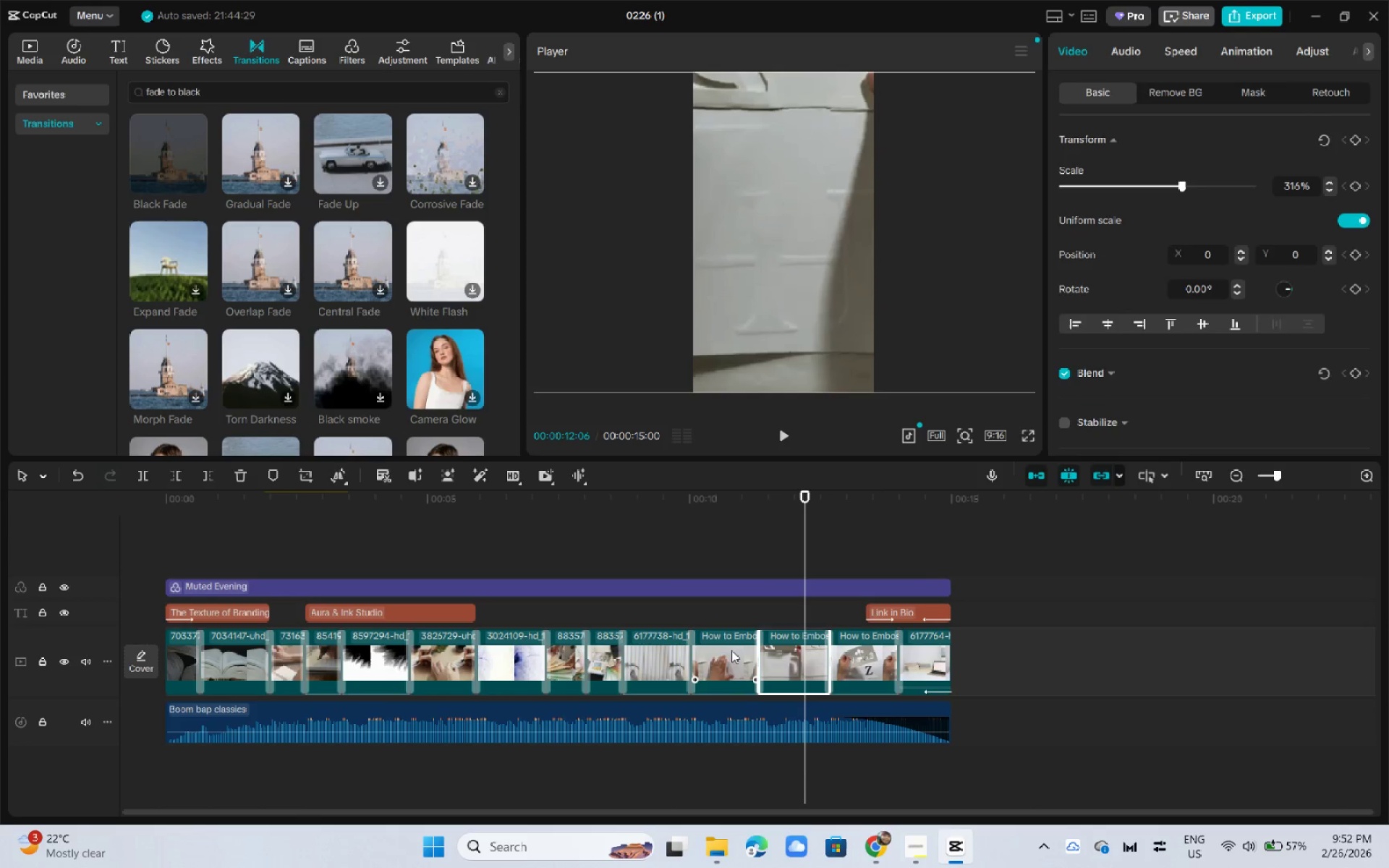 
left_click([731, 650])
 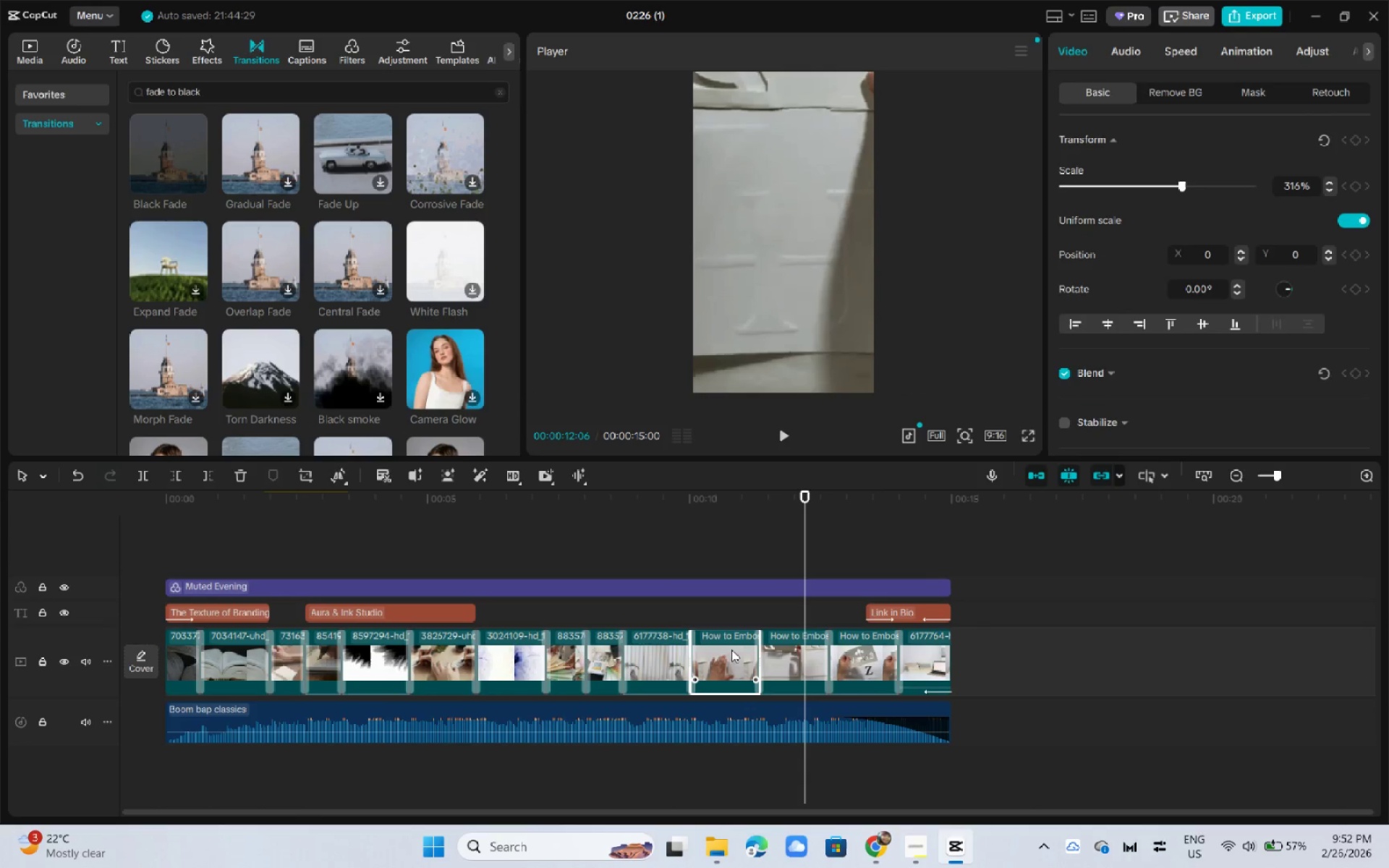 
right_click([731, 650])
 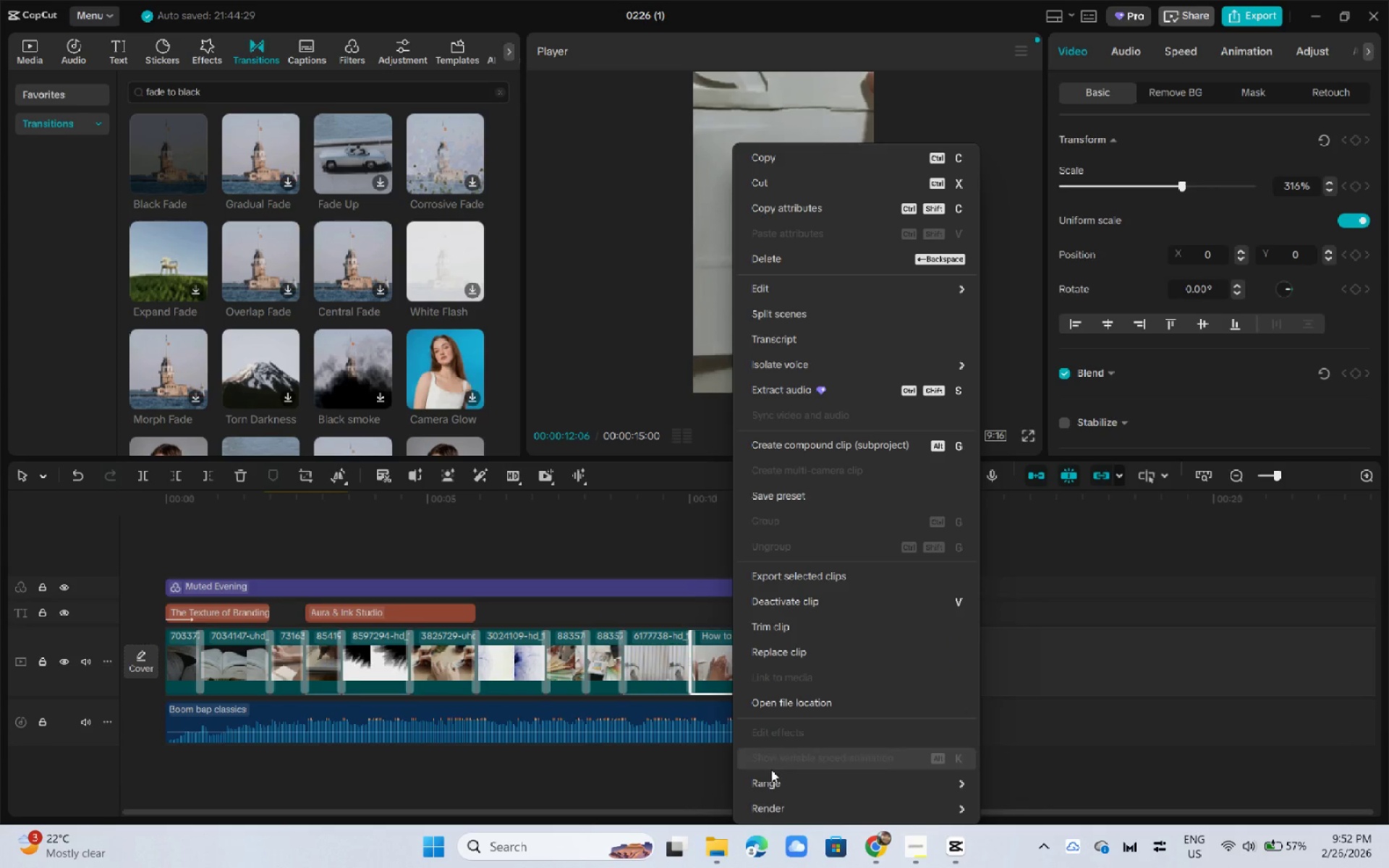 
wait(11.79)
 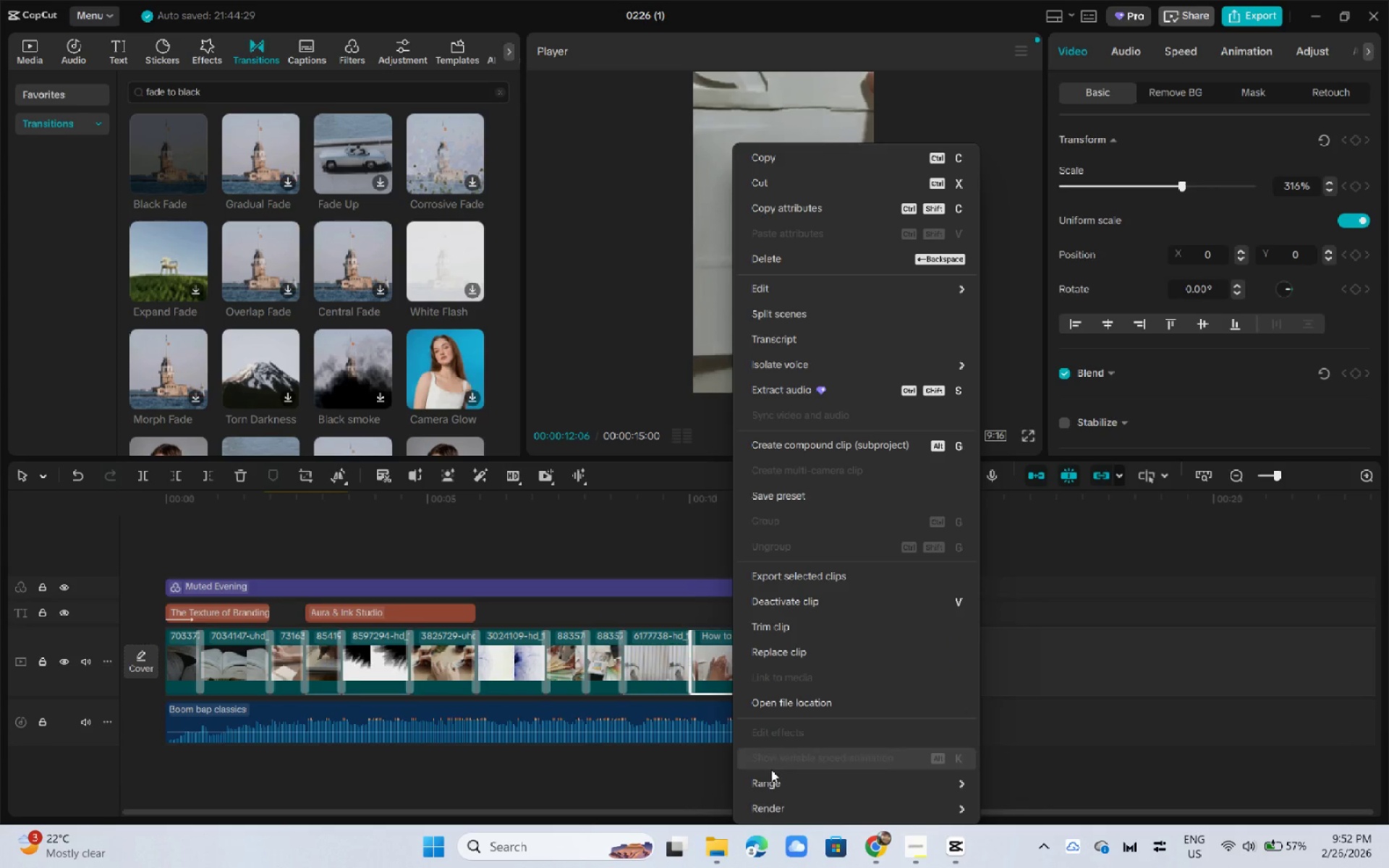 
left_click([962, 807])
 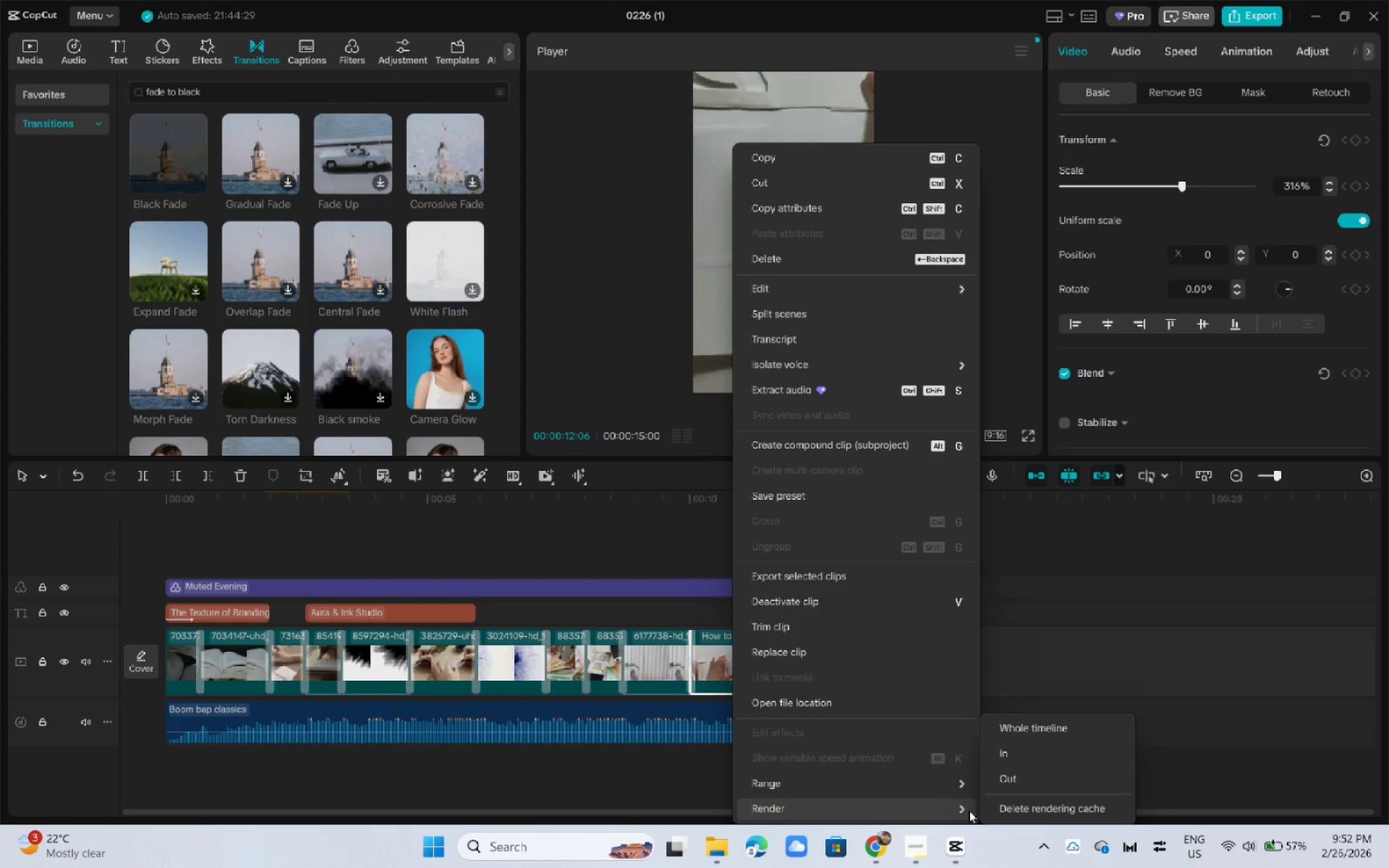 
left_click([1039, 732])
 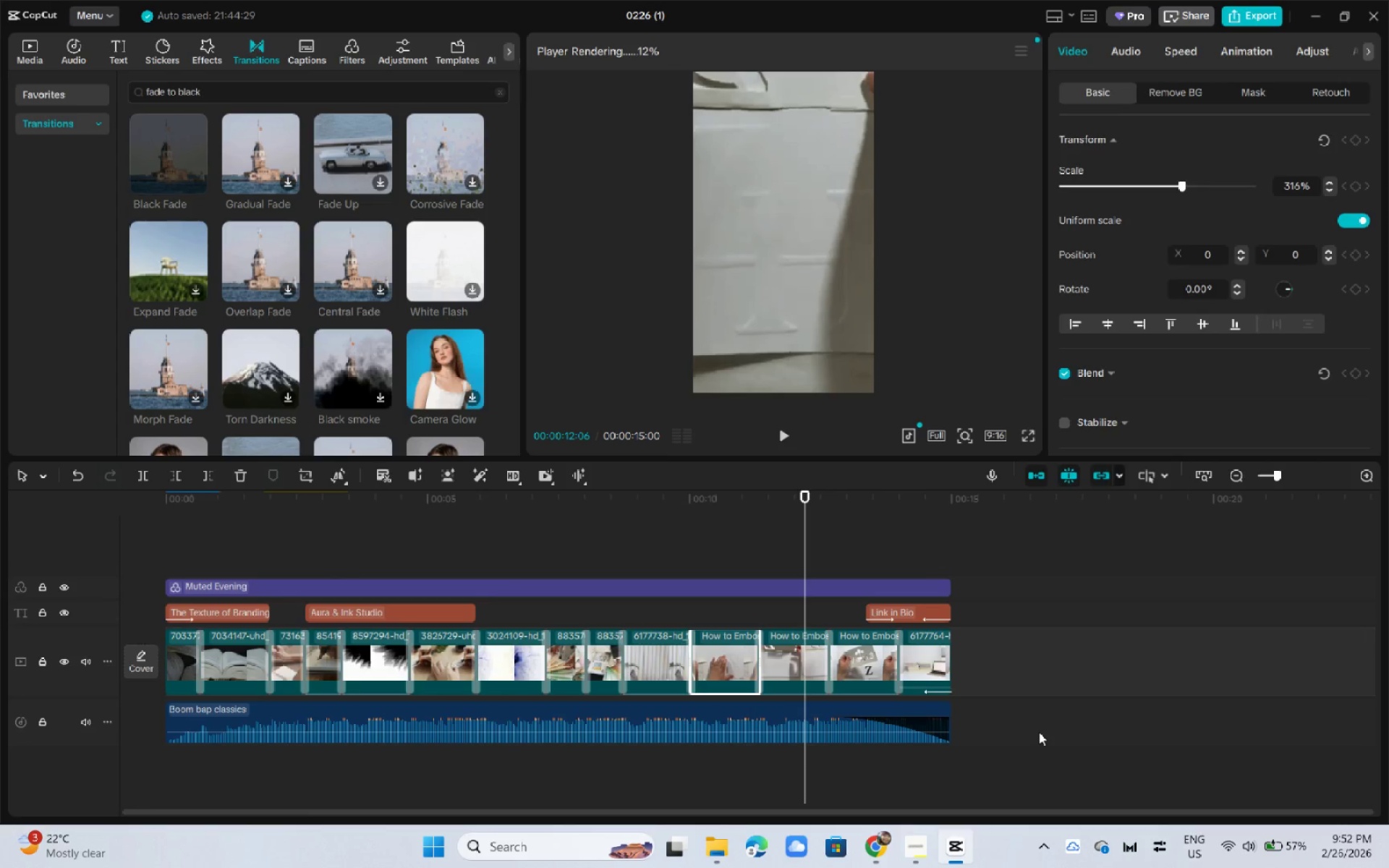 
wait(8.8)
 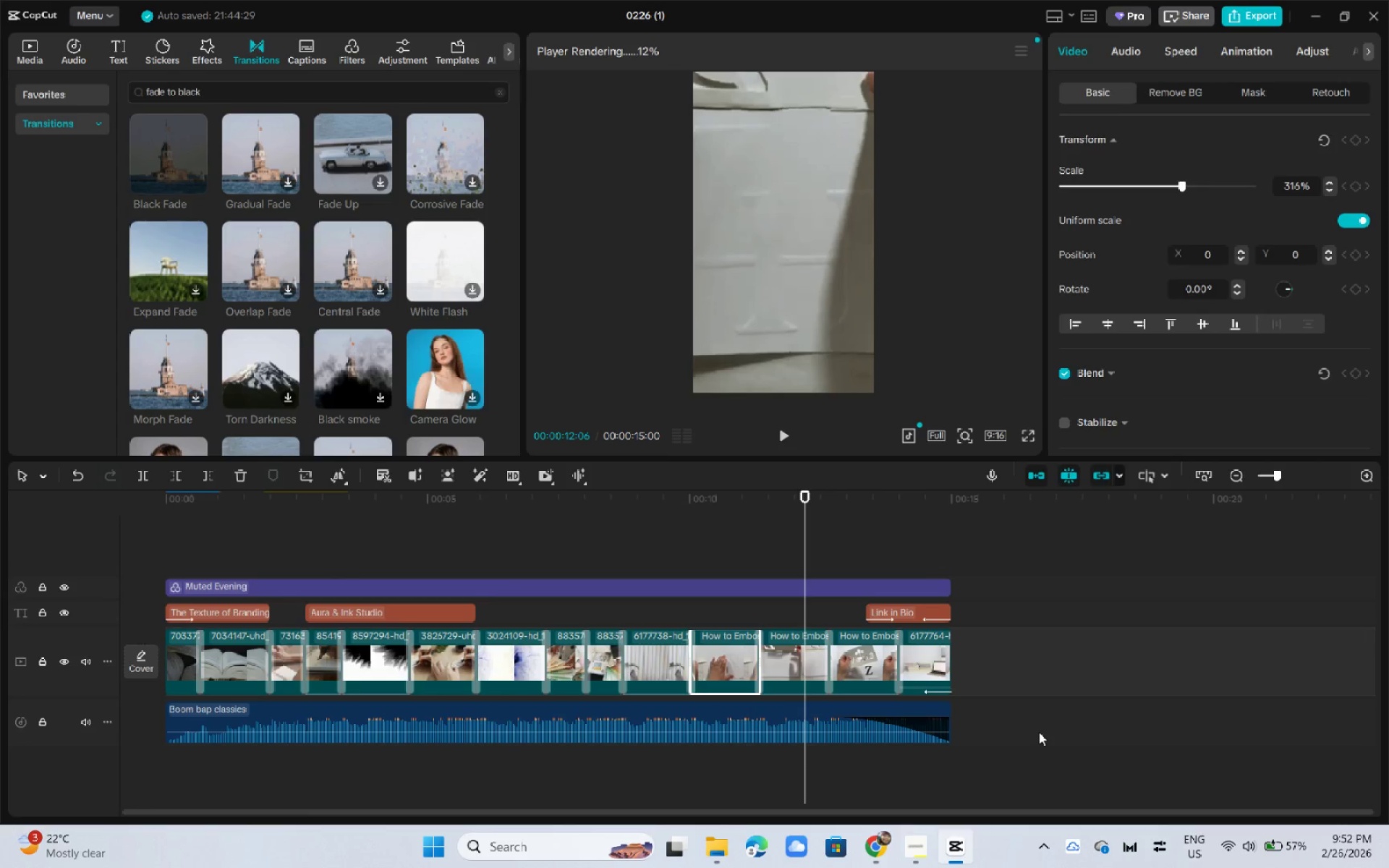 
key(Alt+AltLeft)
 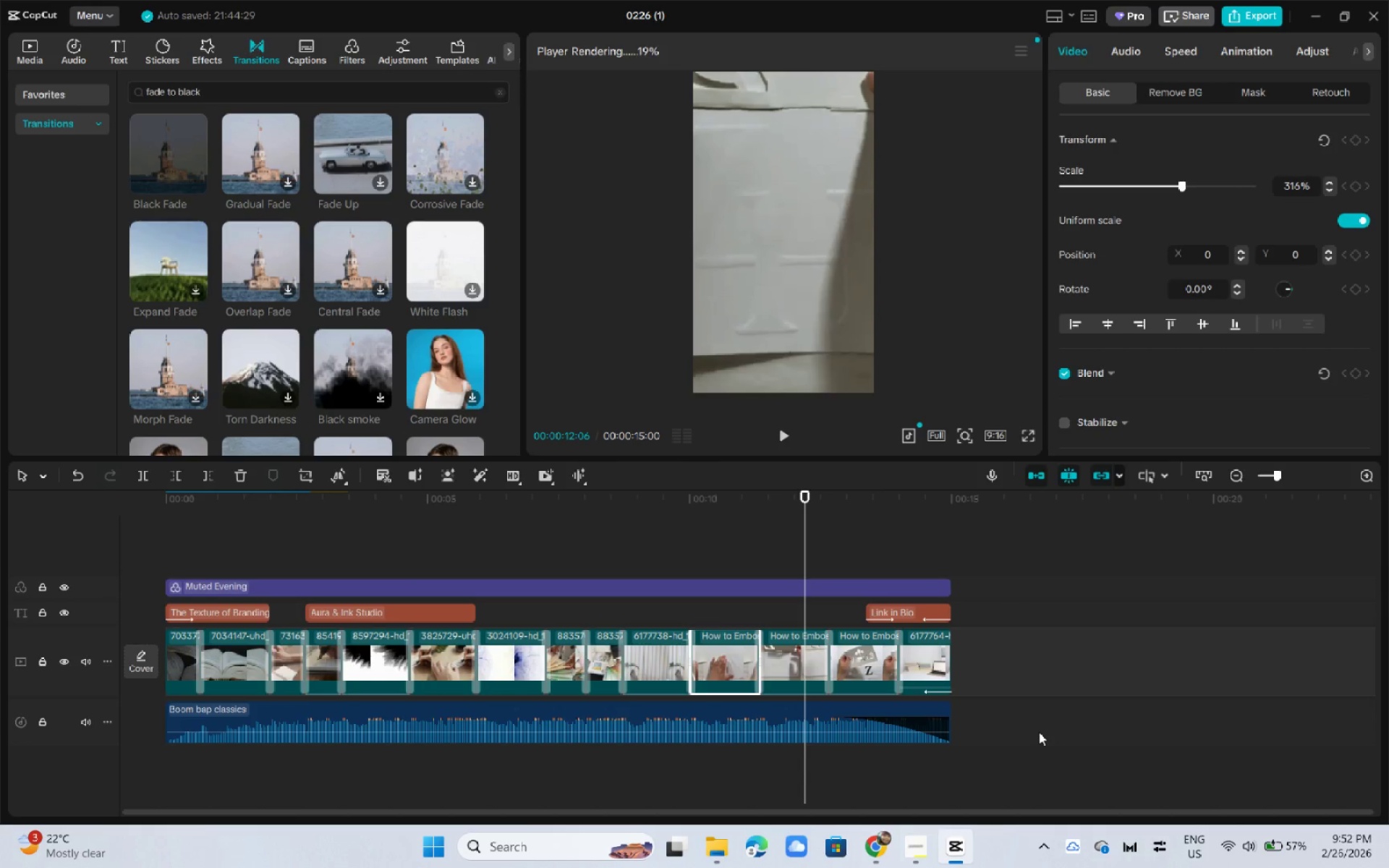 
key(Alt+Tab)